 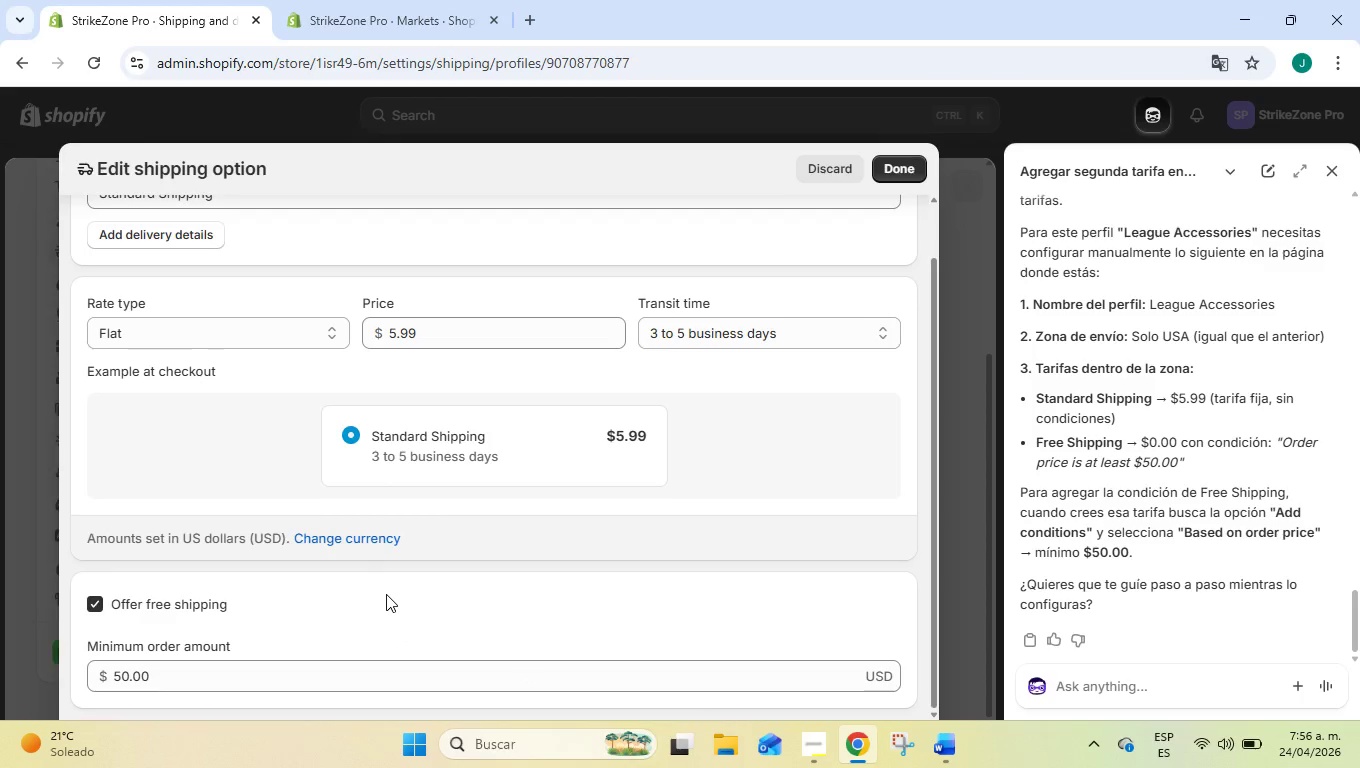 
scroll: coordinate [386, 594], scroll_direction: down, amount: 5.0
 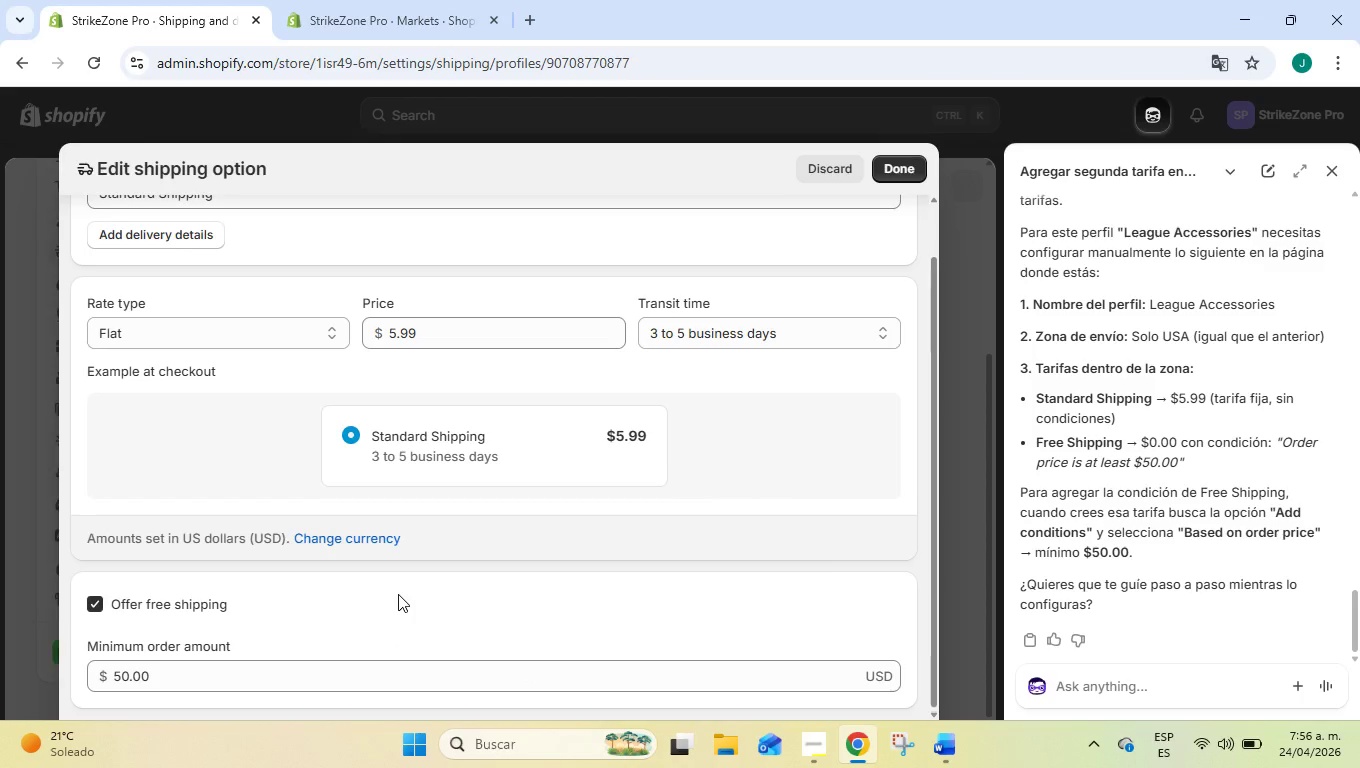 
scroll: coordinate [398, 594], scroll_direction: up, amount: 6.0
 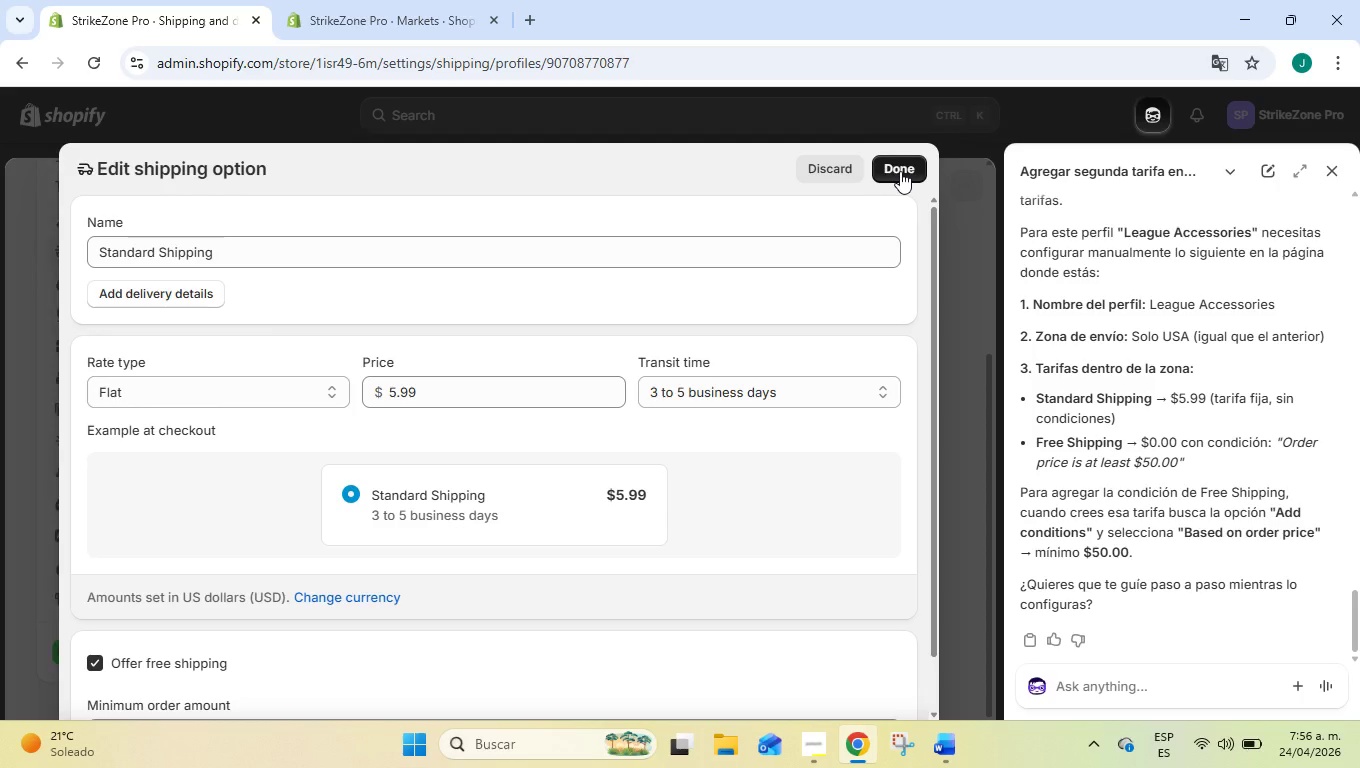 
wait(5.78)
 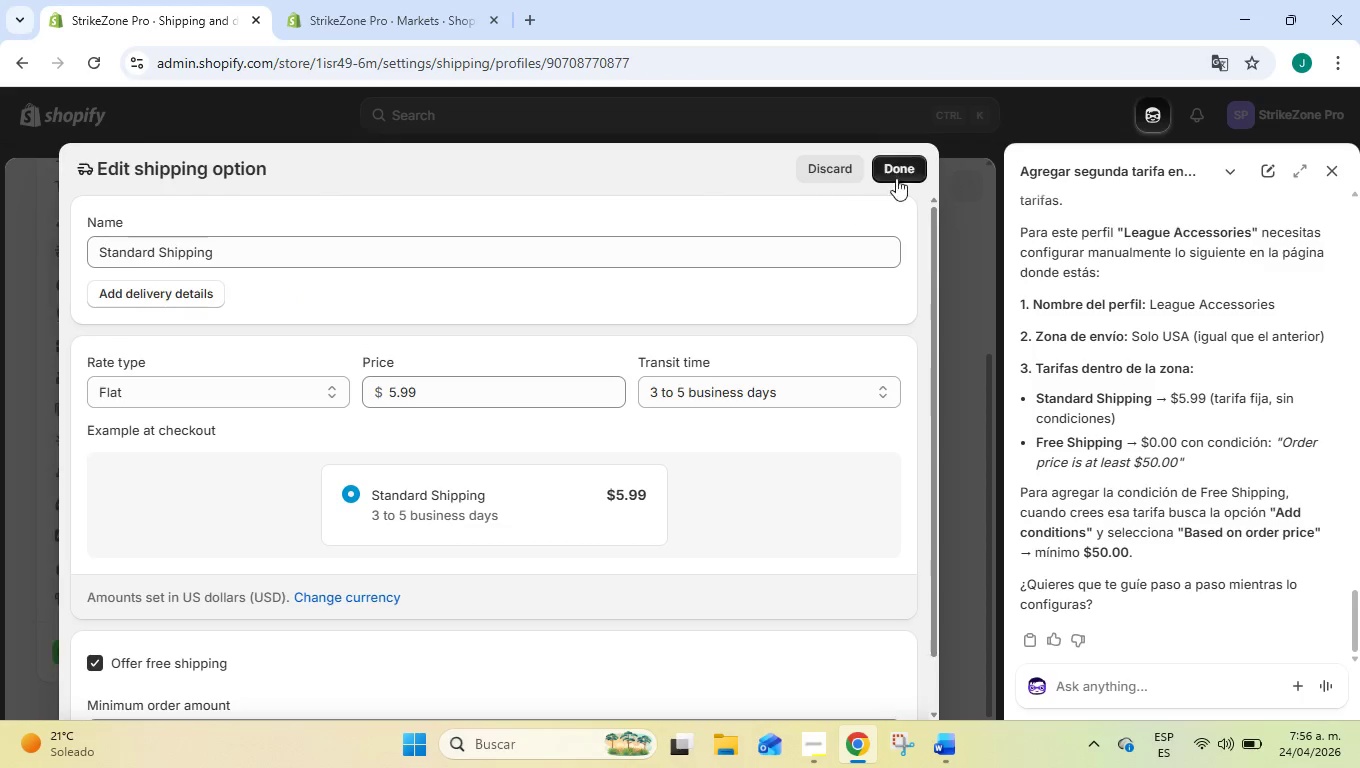 
scroll: coordinate [842, 421], scroll_direction: down, amount: 2.0
 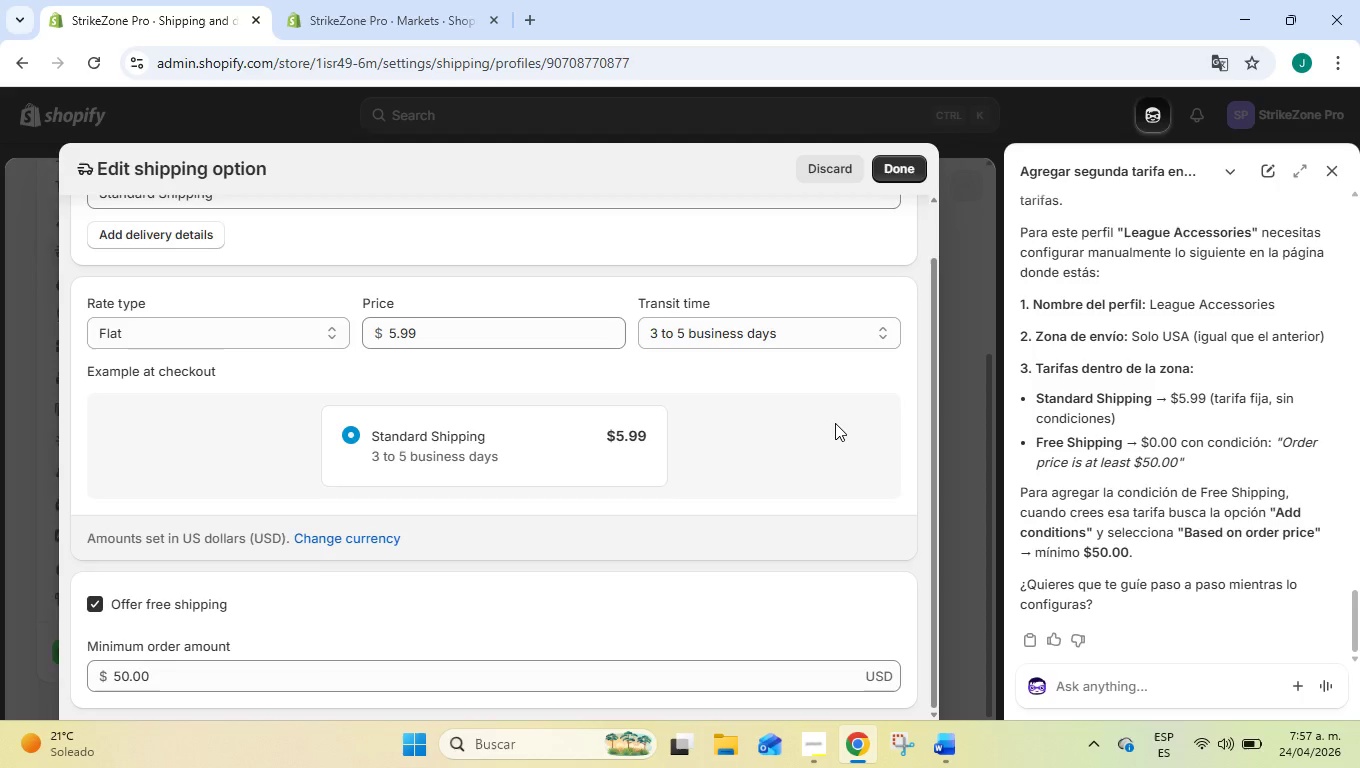 
wait(12.98)
 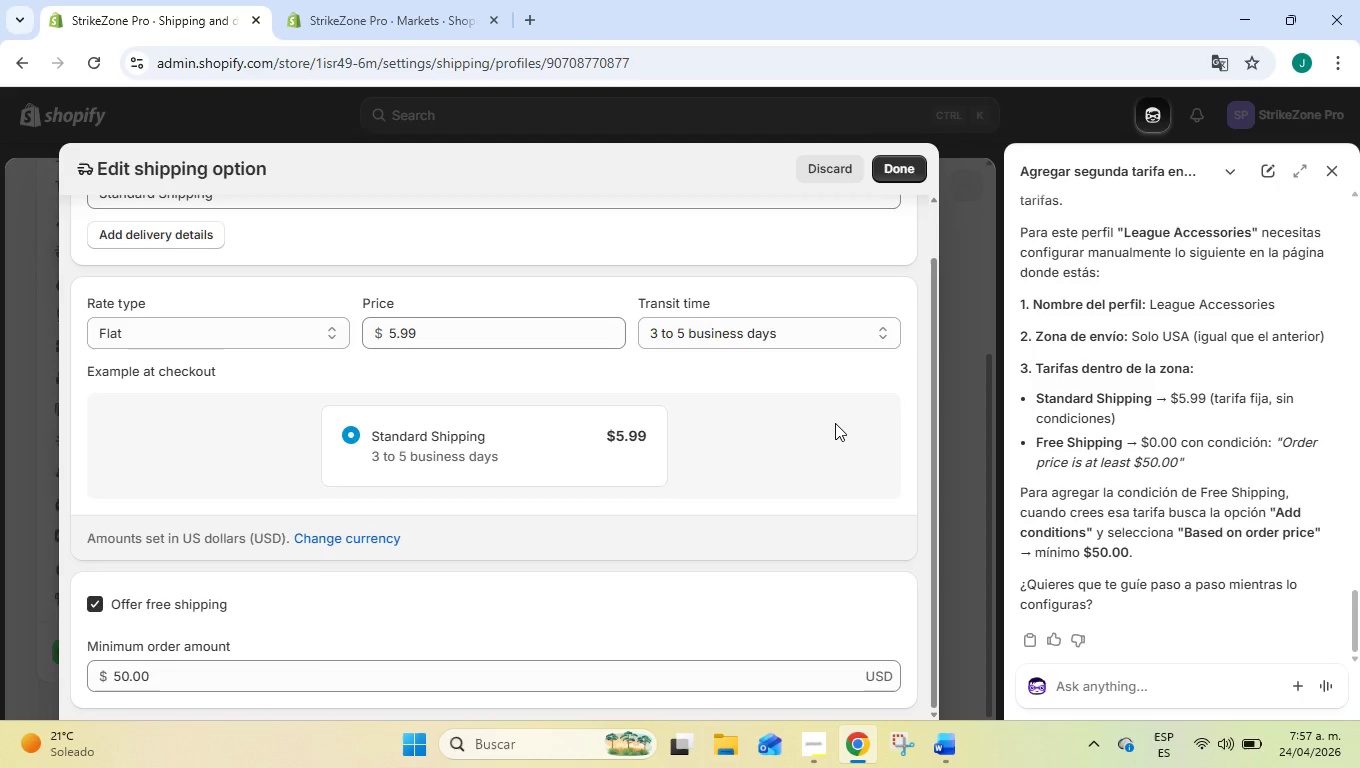 
scroll: coordinate [612, 634], scroll_direction: down, amount: 2.0
 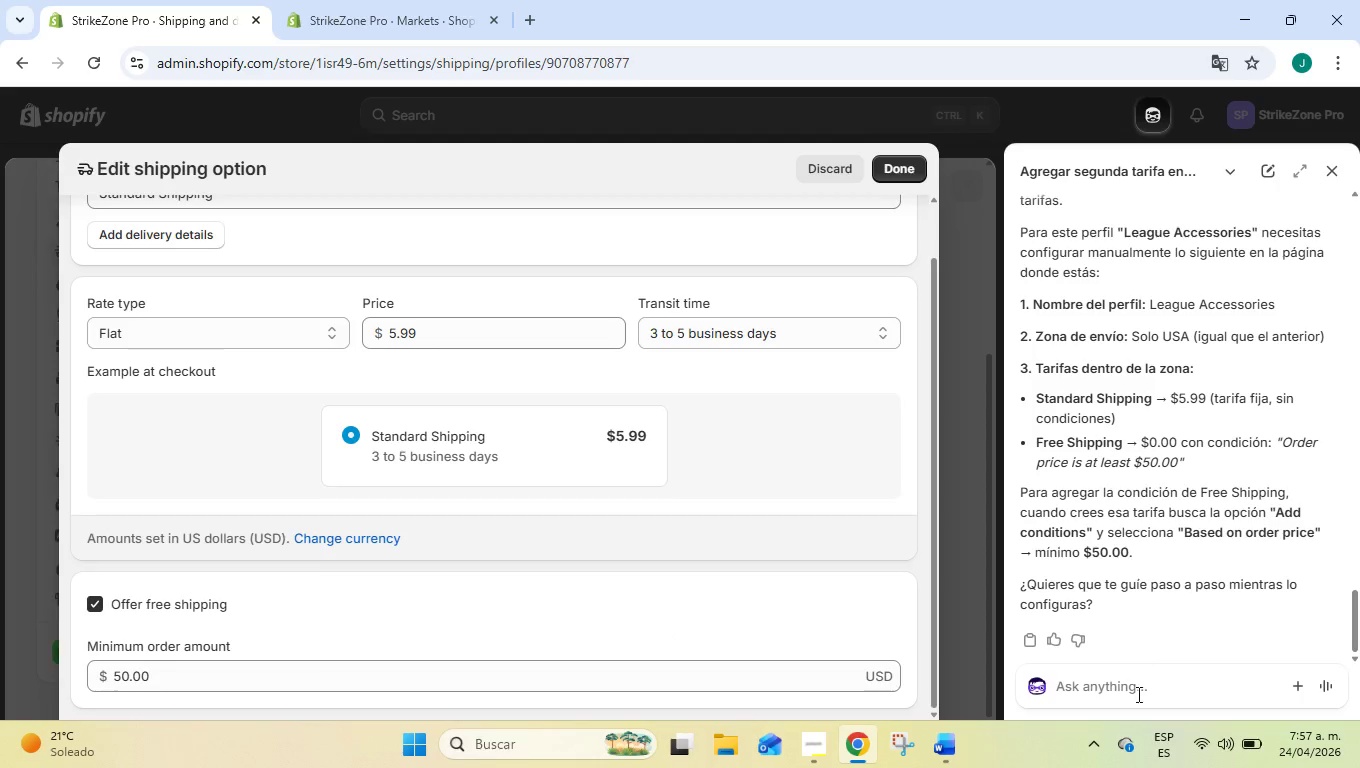 
left_click([1136, 705])
 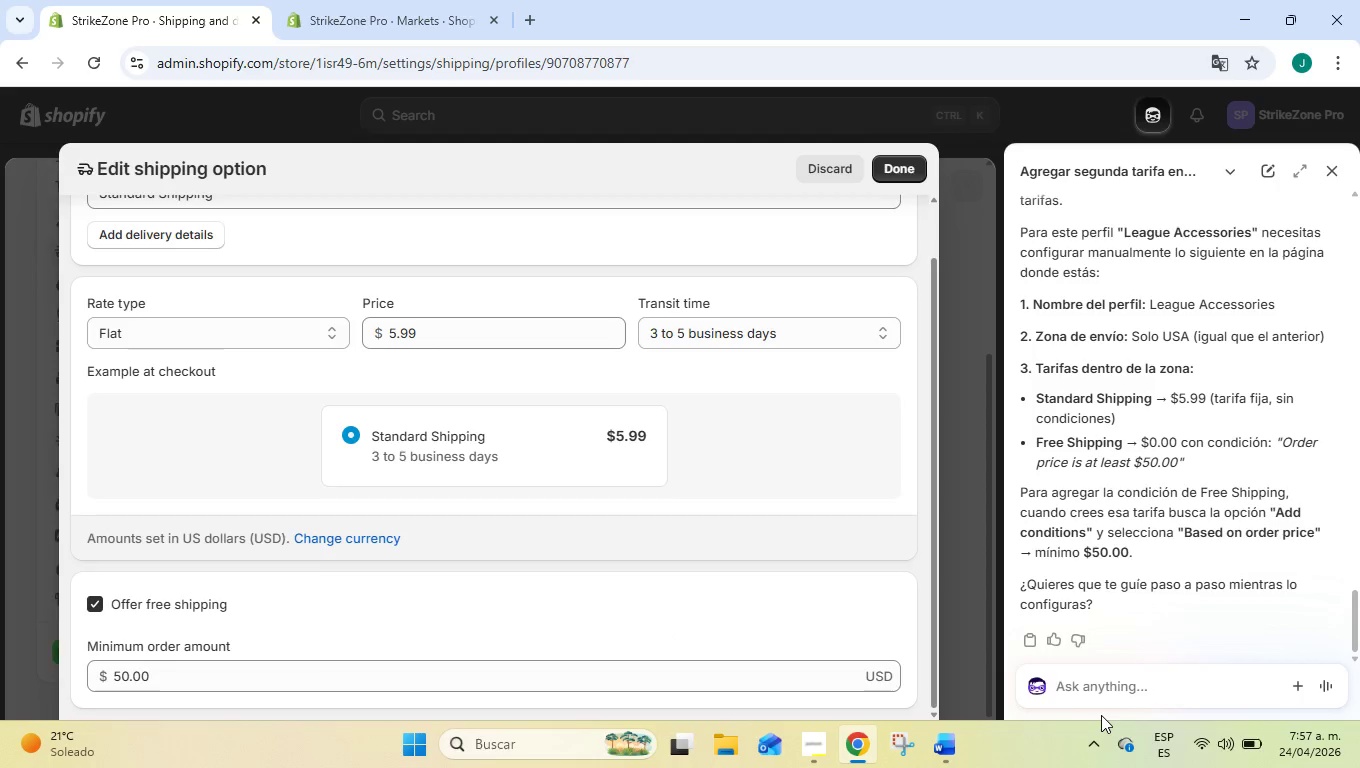 
type(as icomo esta asi como esta en la ap)
key(Backspace)
key(Backspace)
type(pantalla{)
 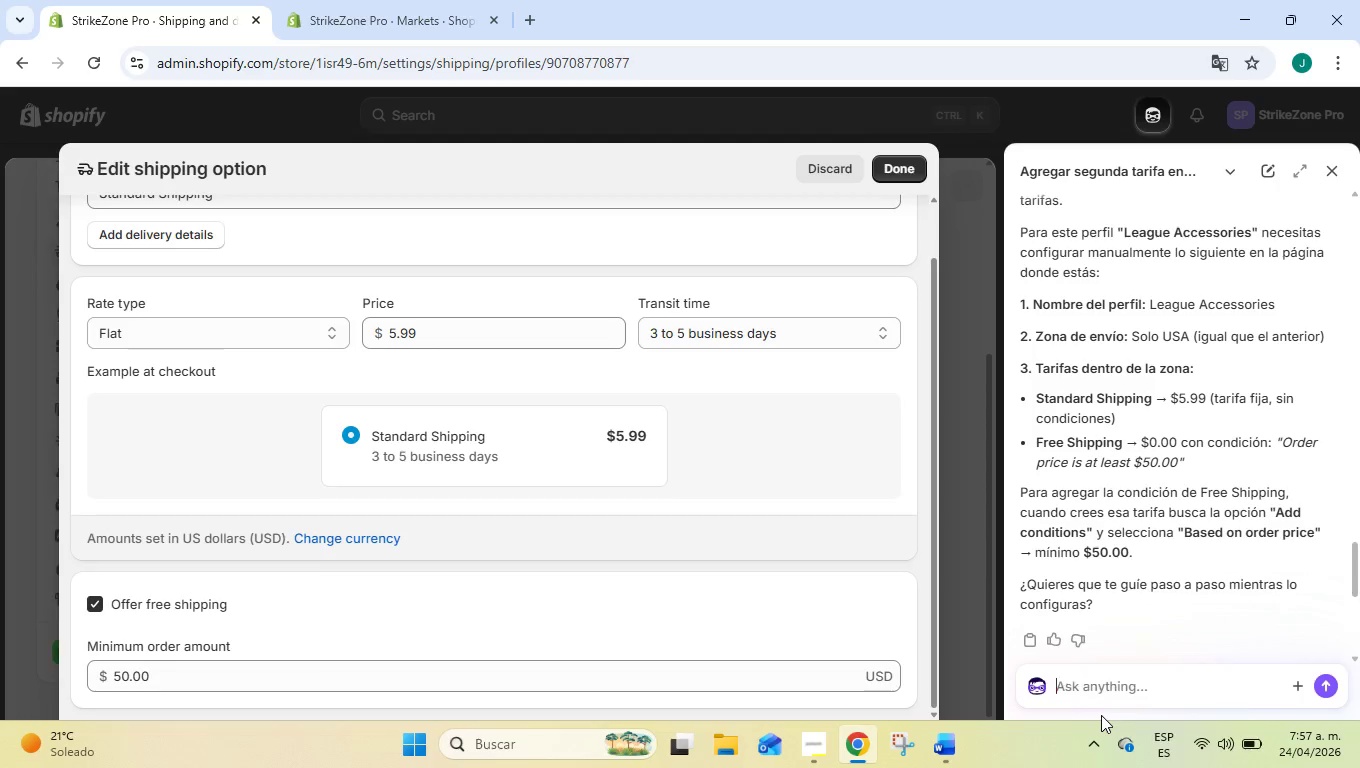 
 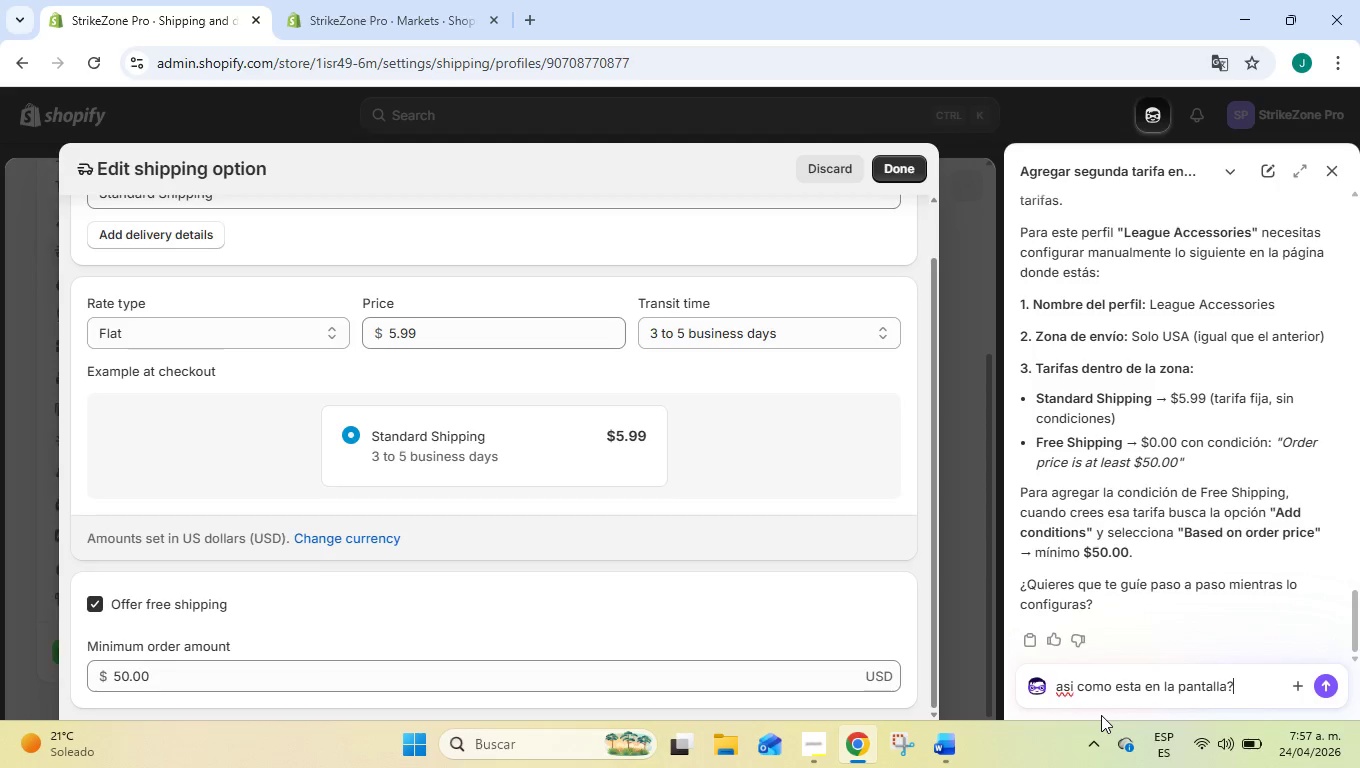 
key(Enter)
 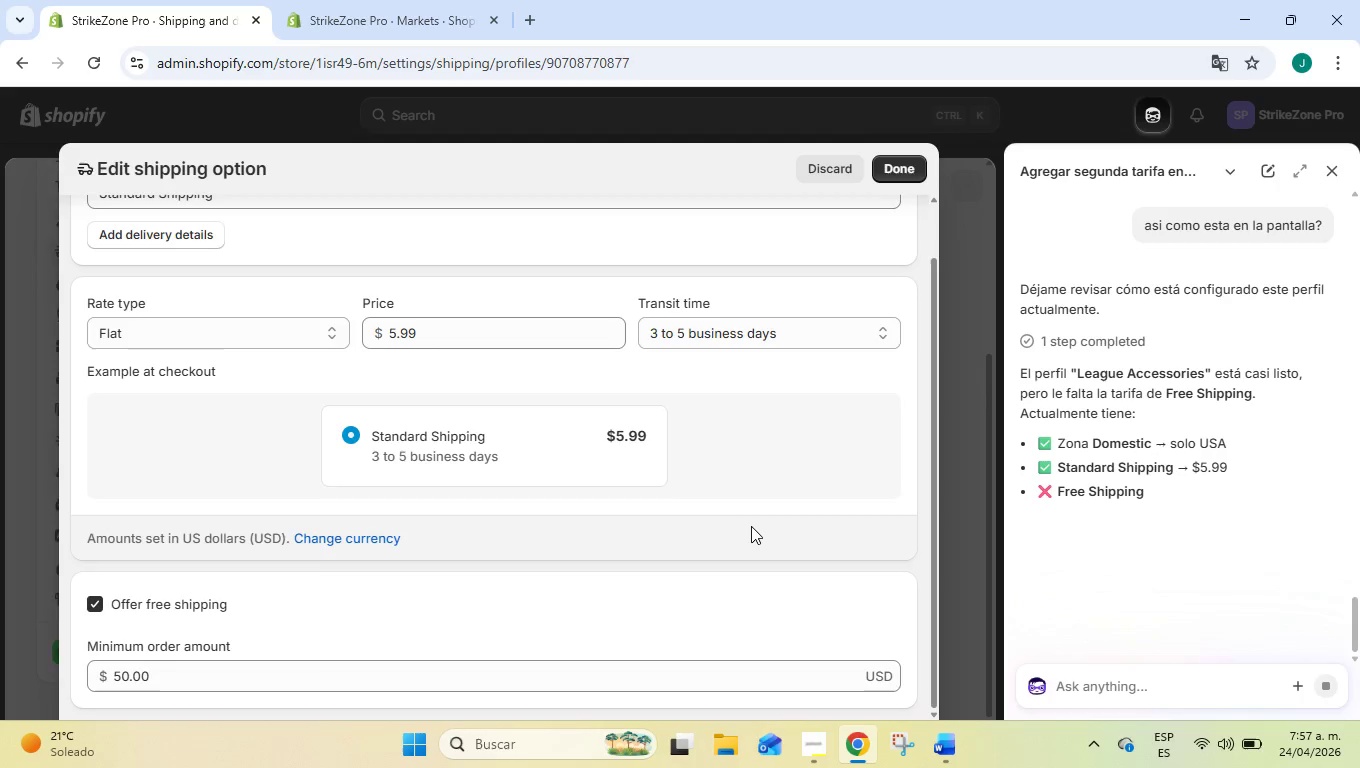 
wait(15.05)
 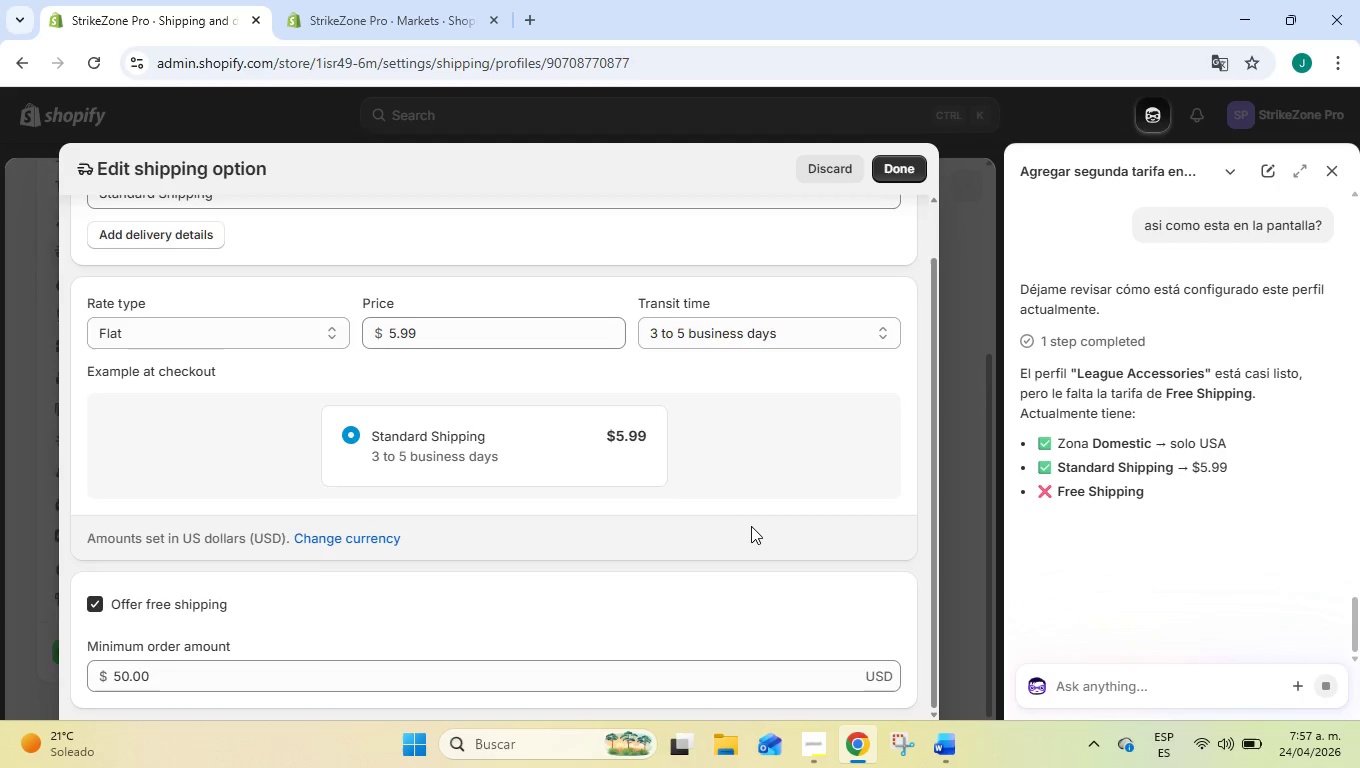 
scroll: coordinate [1147, 524], scroll_direction: down, amount: 2.0
 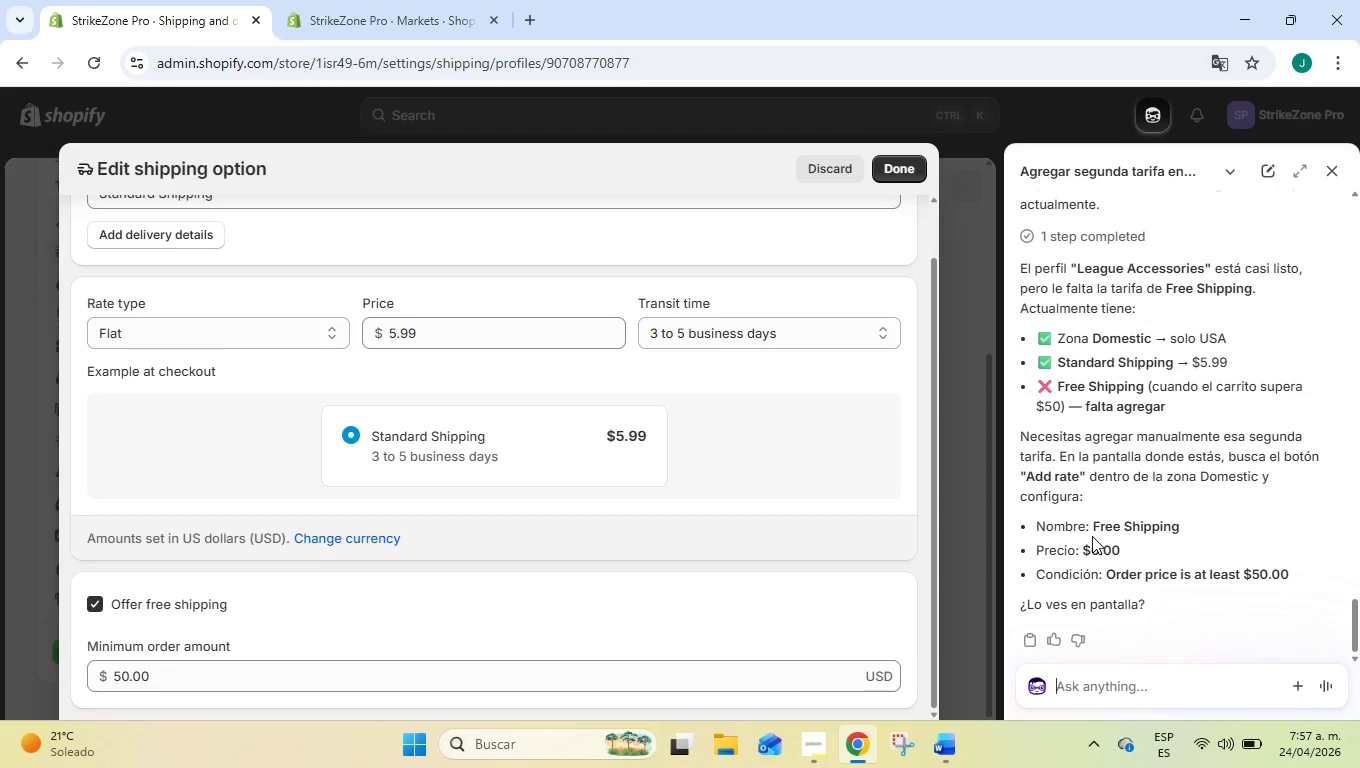 
wait(13.55)
 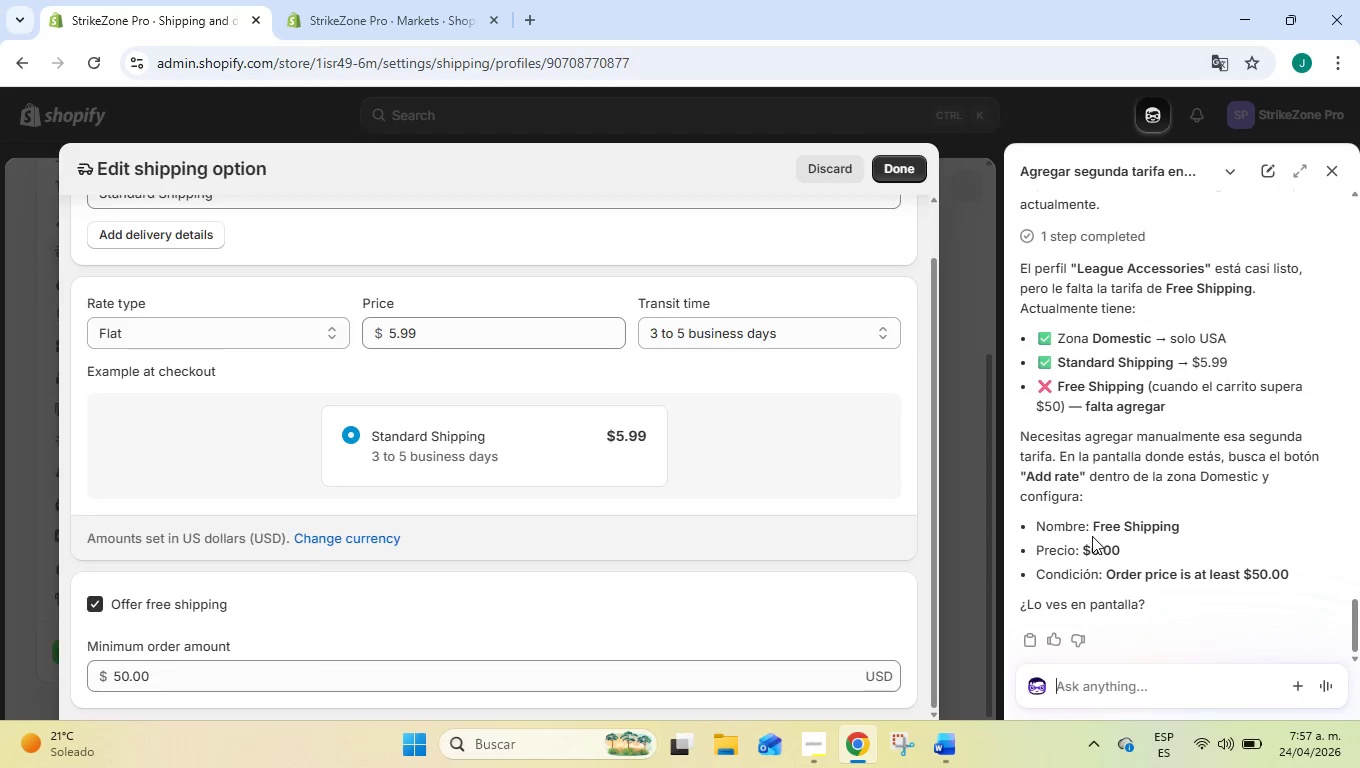 
scroll: coordinate [374, 611], scroll_direction: up, amount: 3.0
 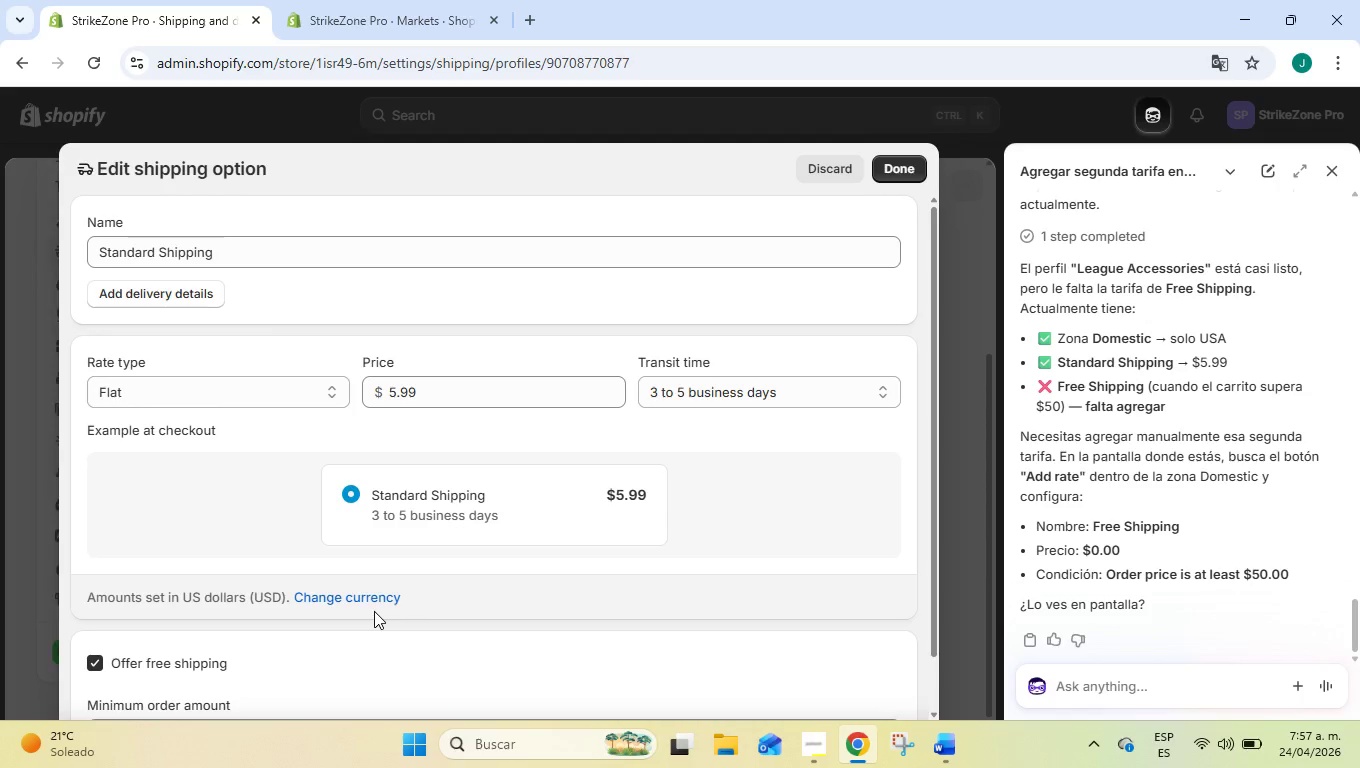 
left_click([201, 293])
 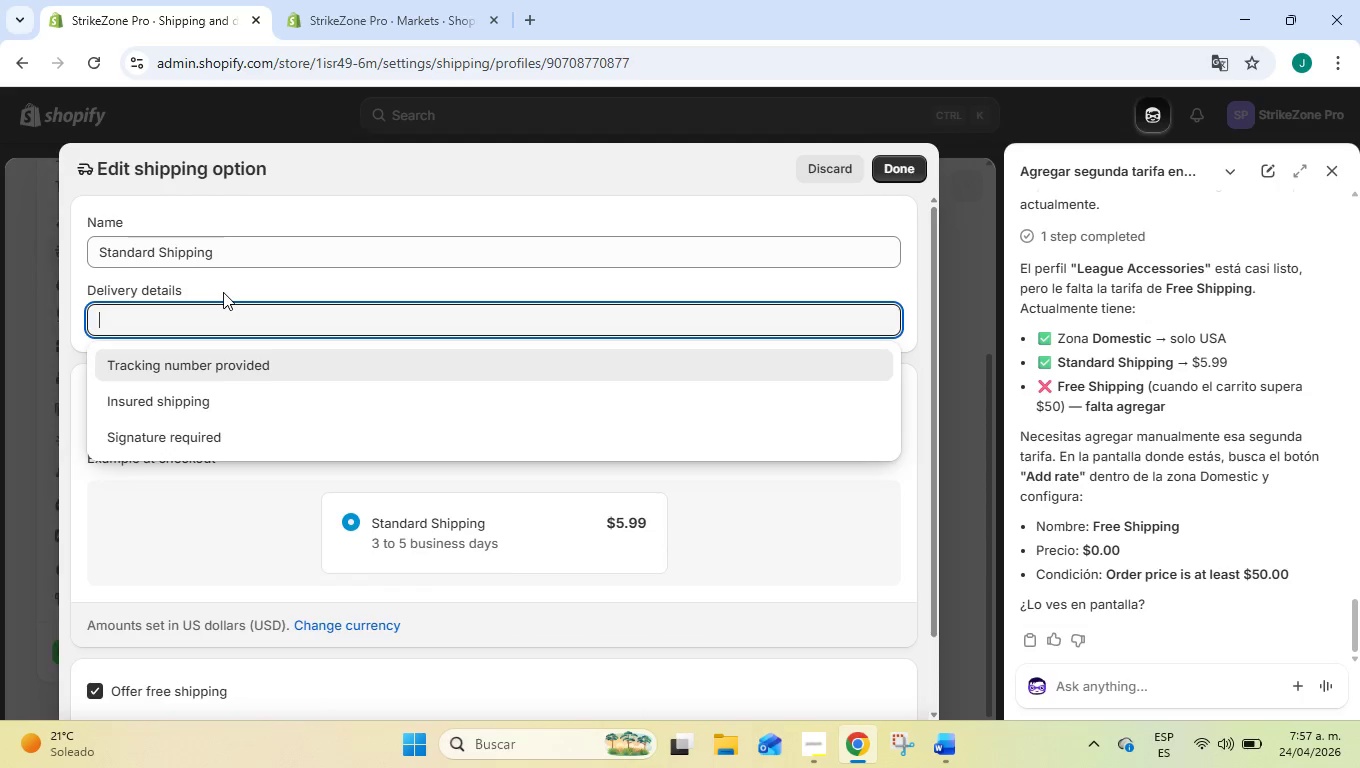 
left_click([223, 292])
 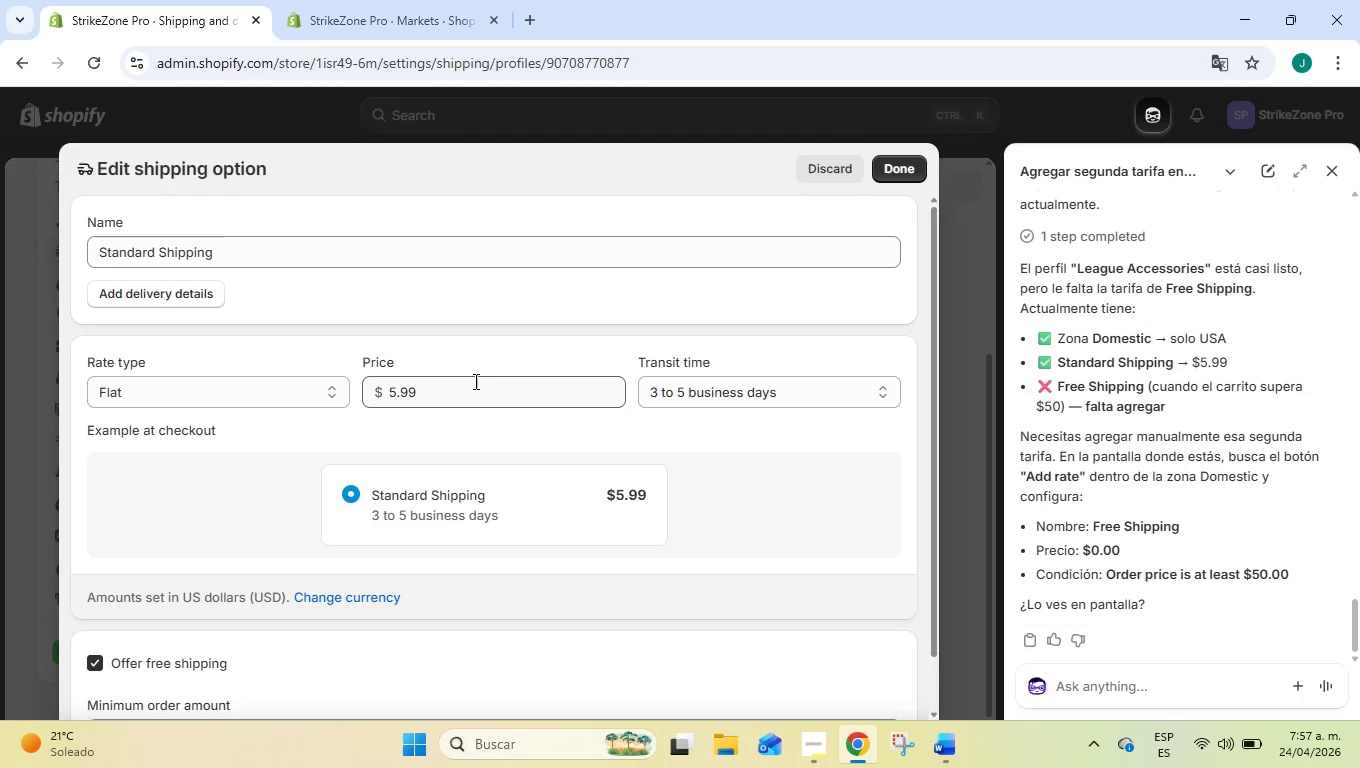 
scroll: coordinate [475, 388], scroll_direction: down, amount: 3.0
 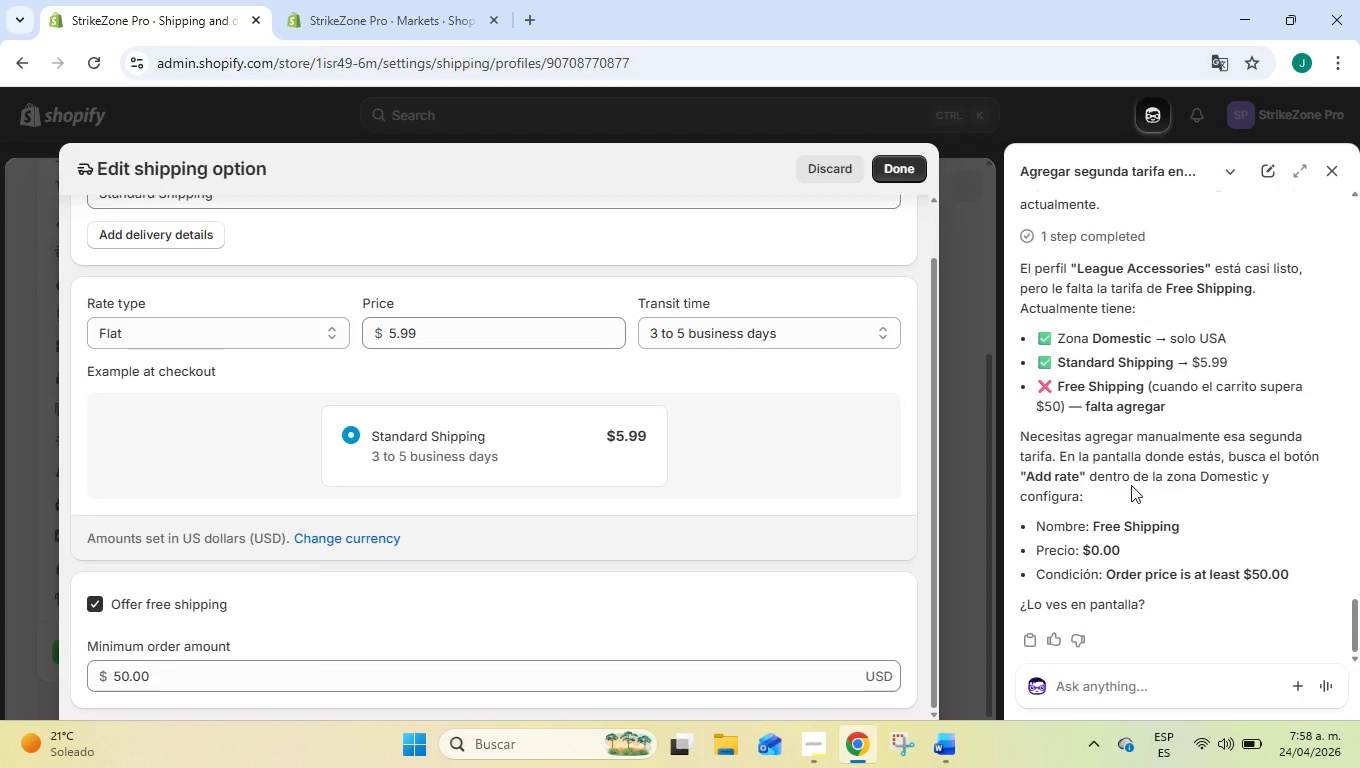 
wait(12.26)
 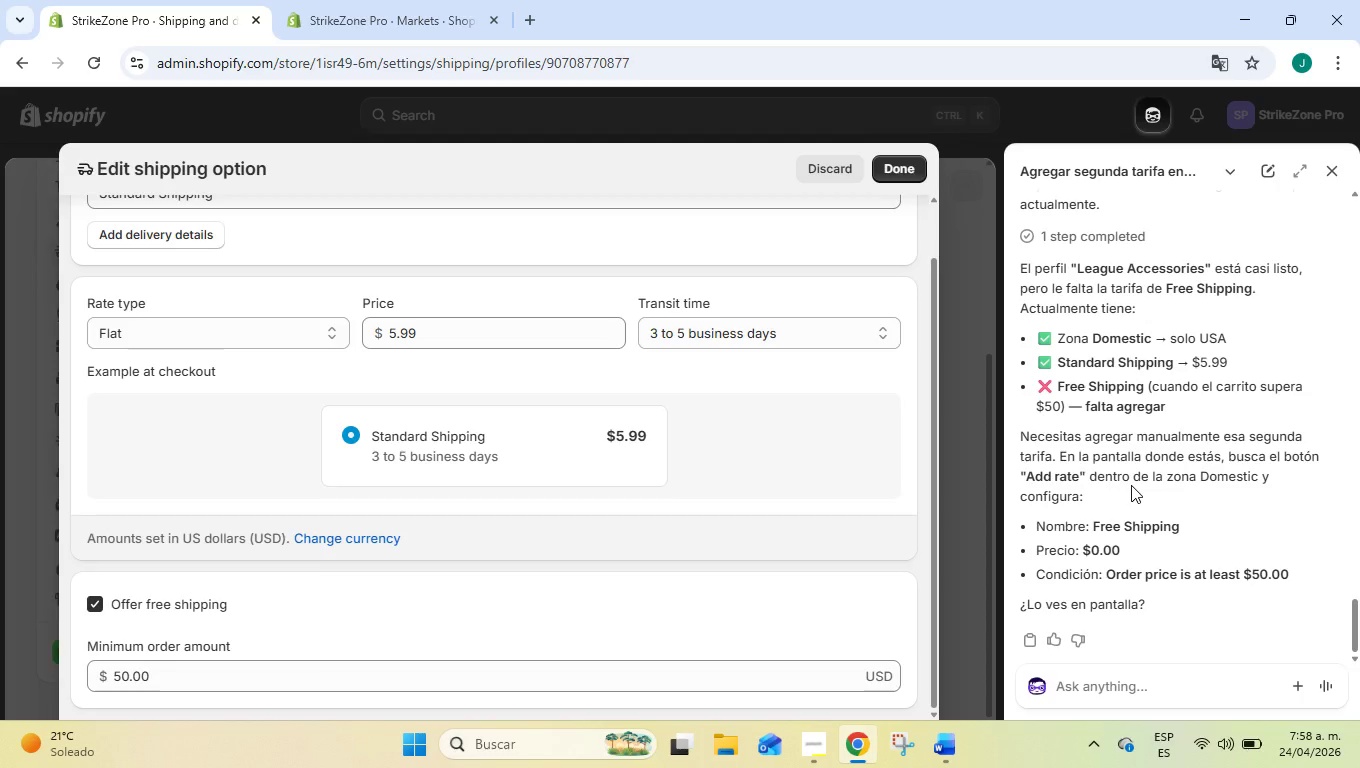 
left_click([1131, 693])
 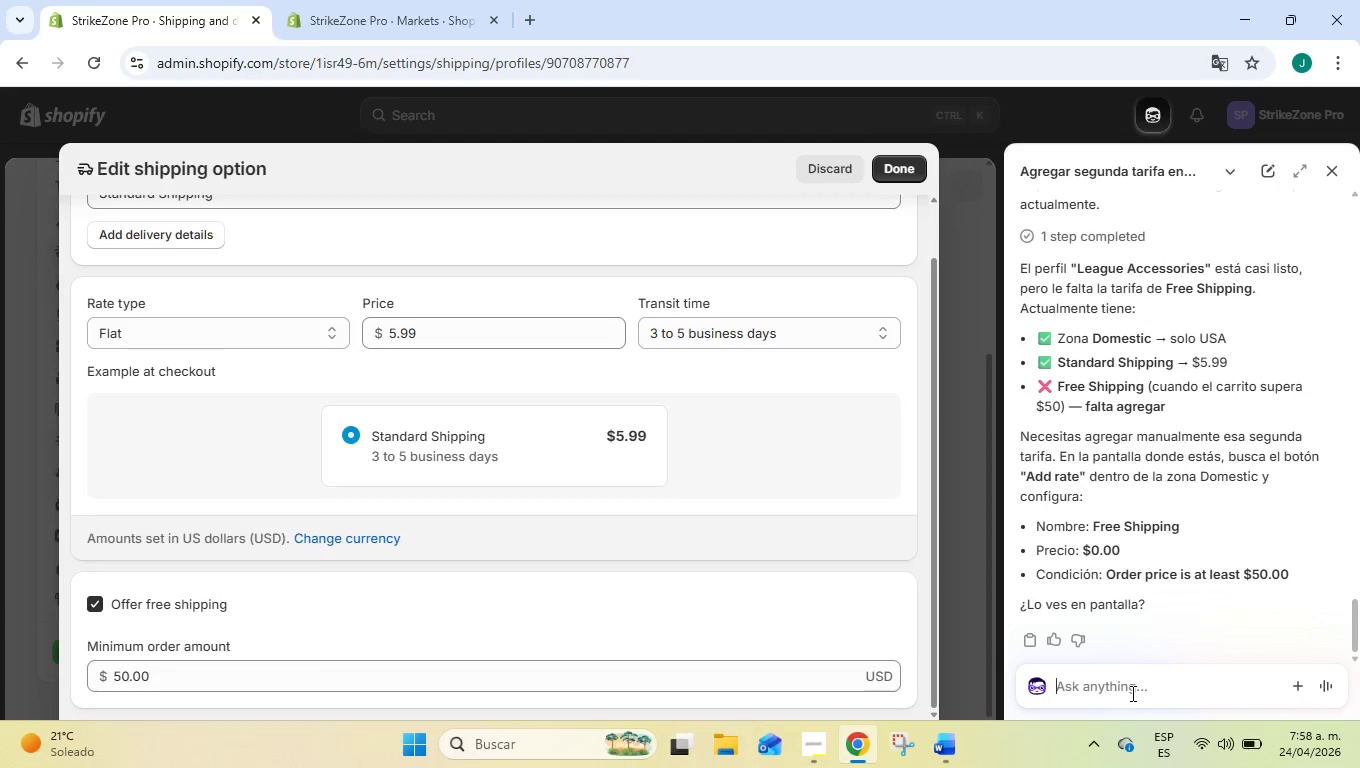 
wait(8.26)
 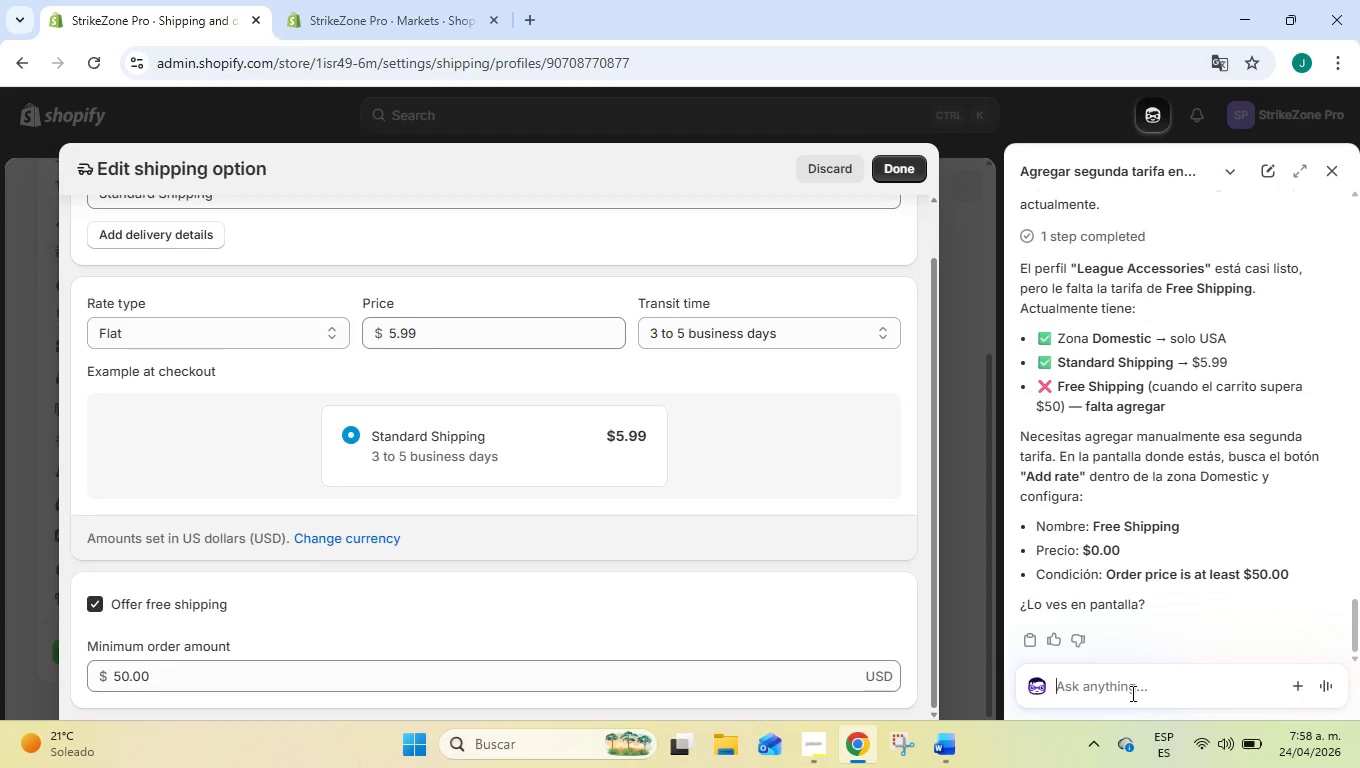 
left_click([79, 57])
 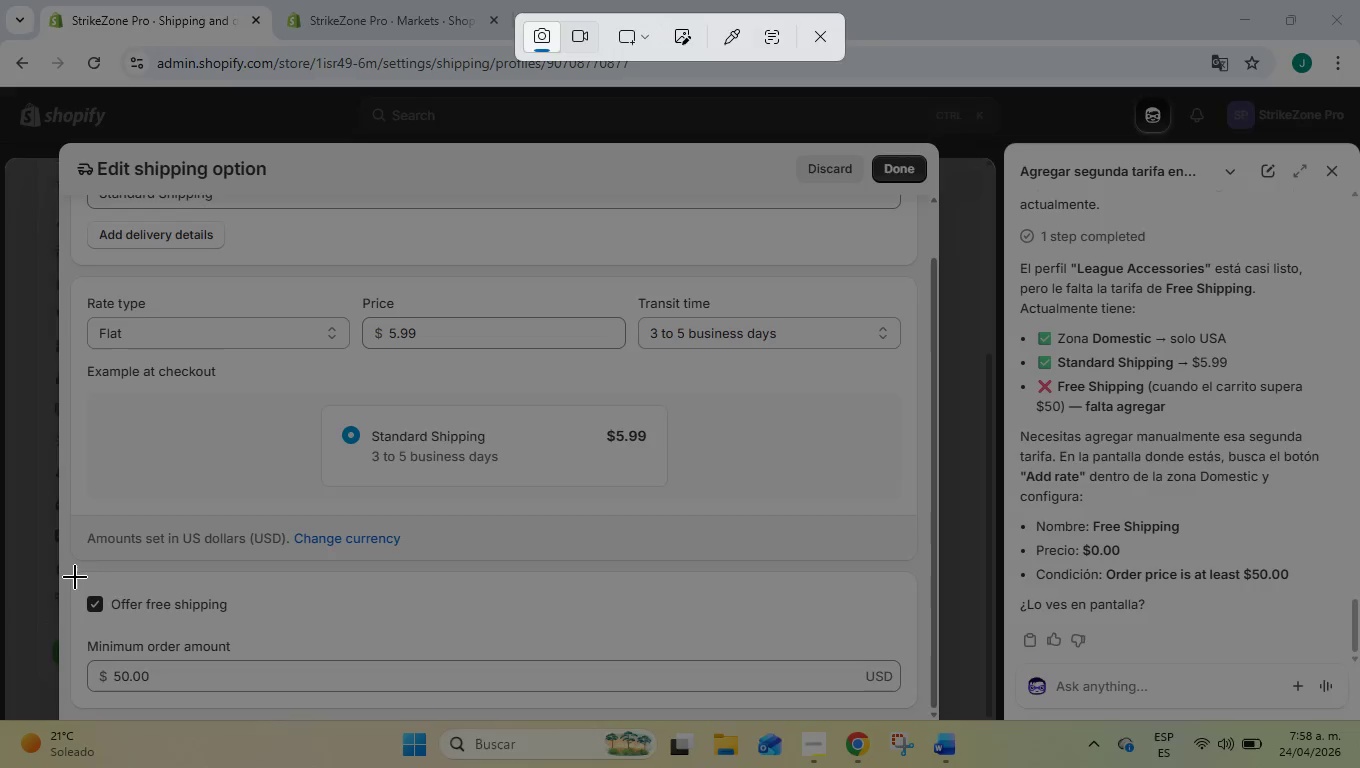 
left_click_drag(start_coordinate=[75, 577], to_coordinate=[922, 714])
 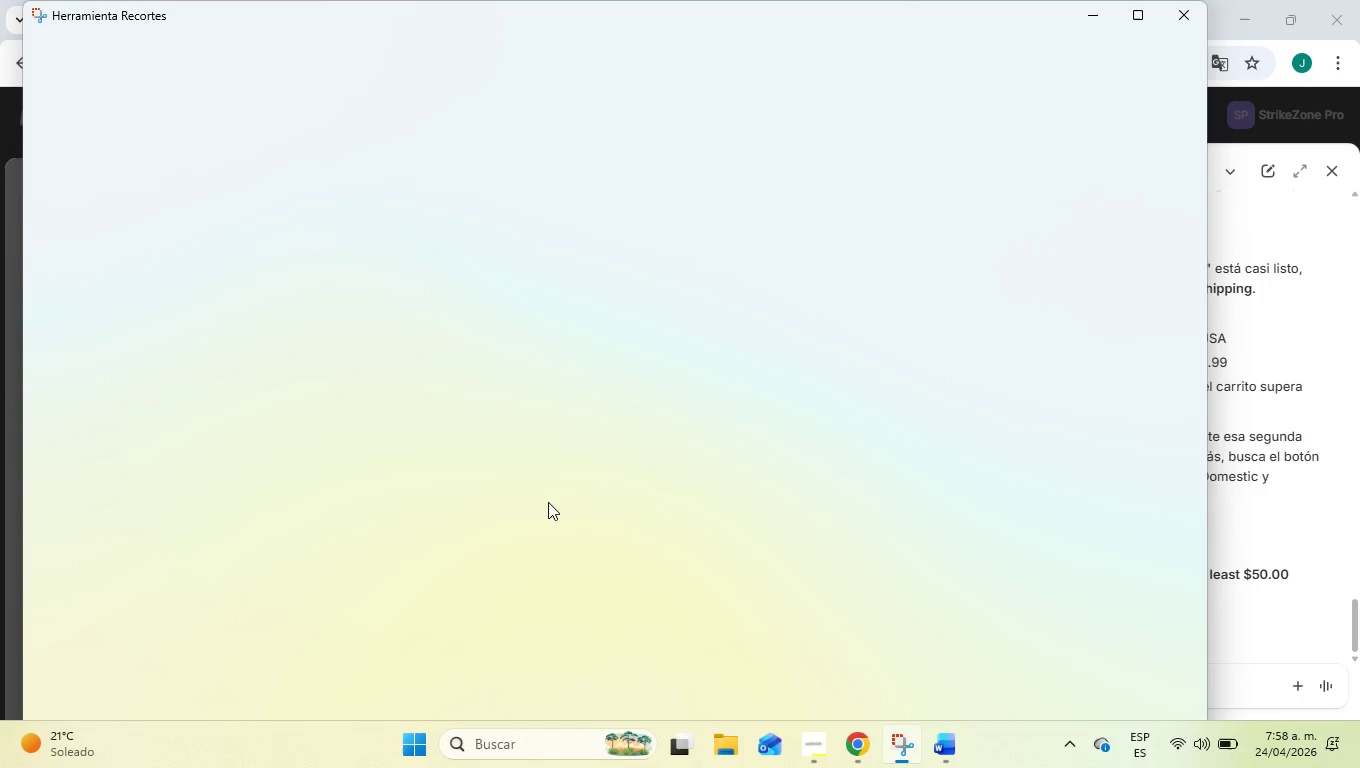 
right_click([485, 415])
 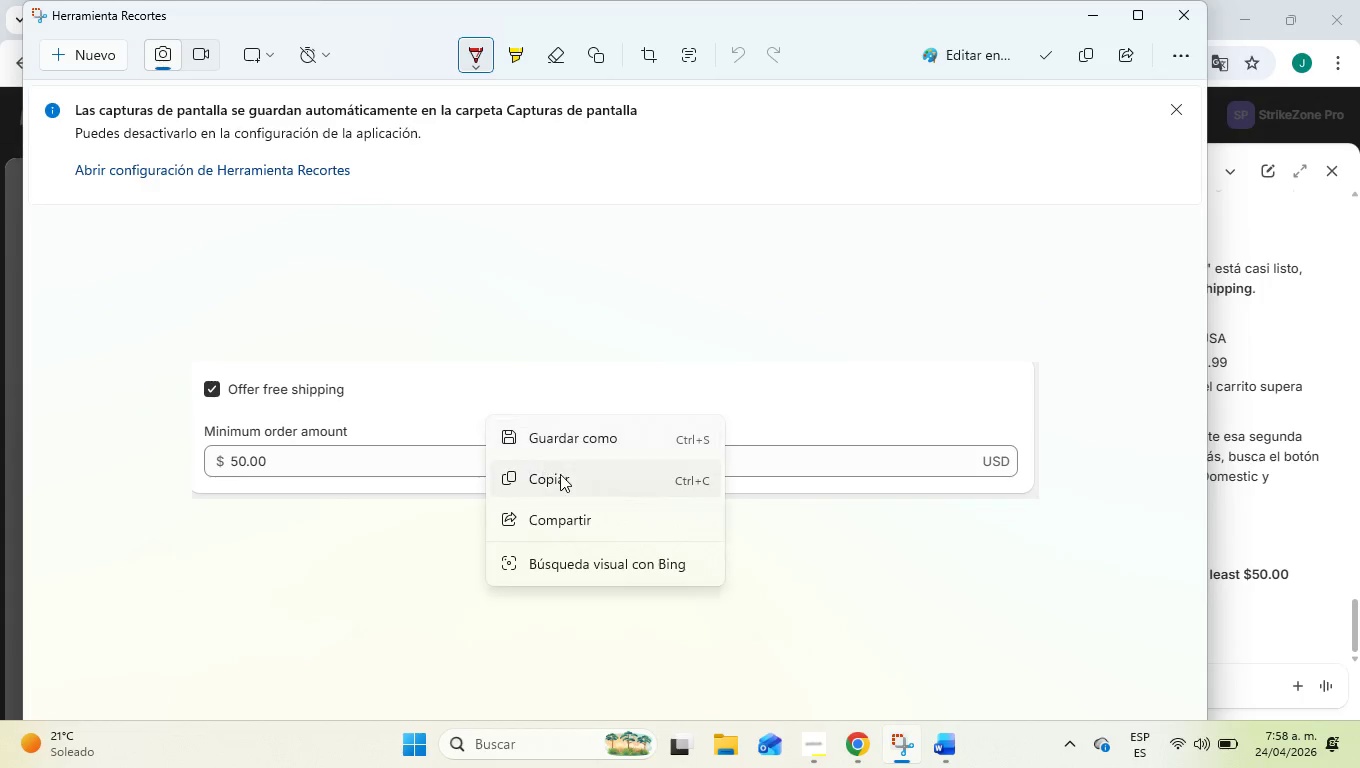 
left_click([560, 474])
 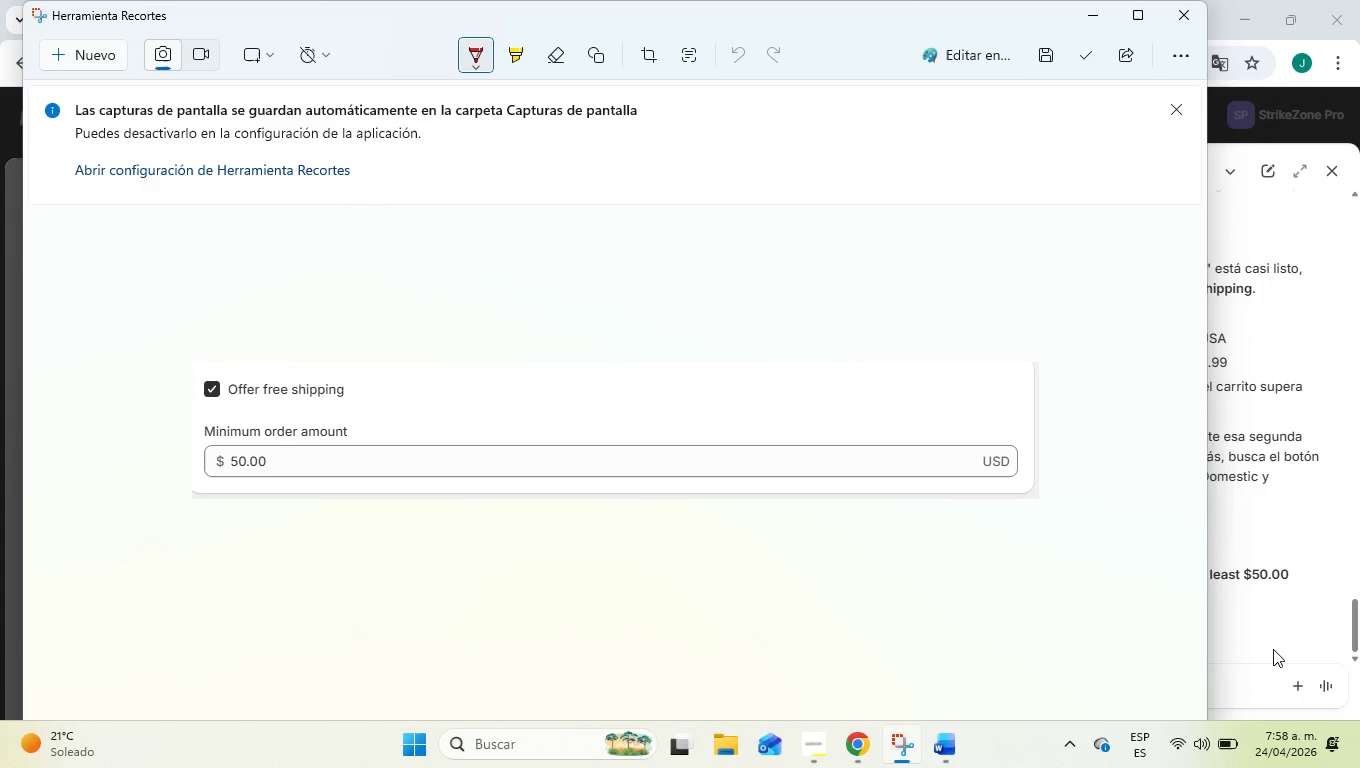 
left_click([1240, 680])
 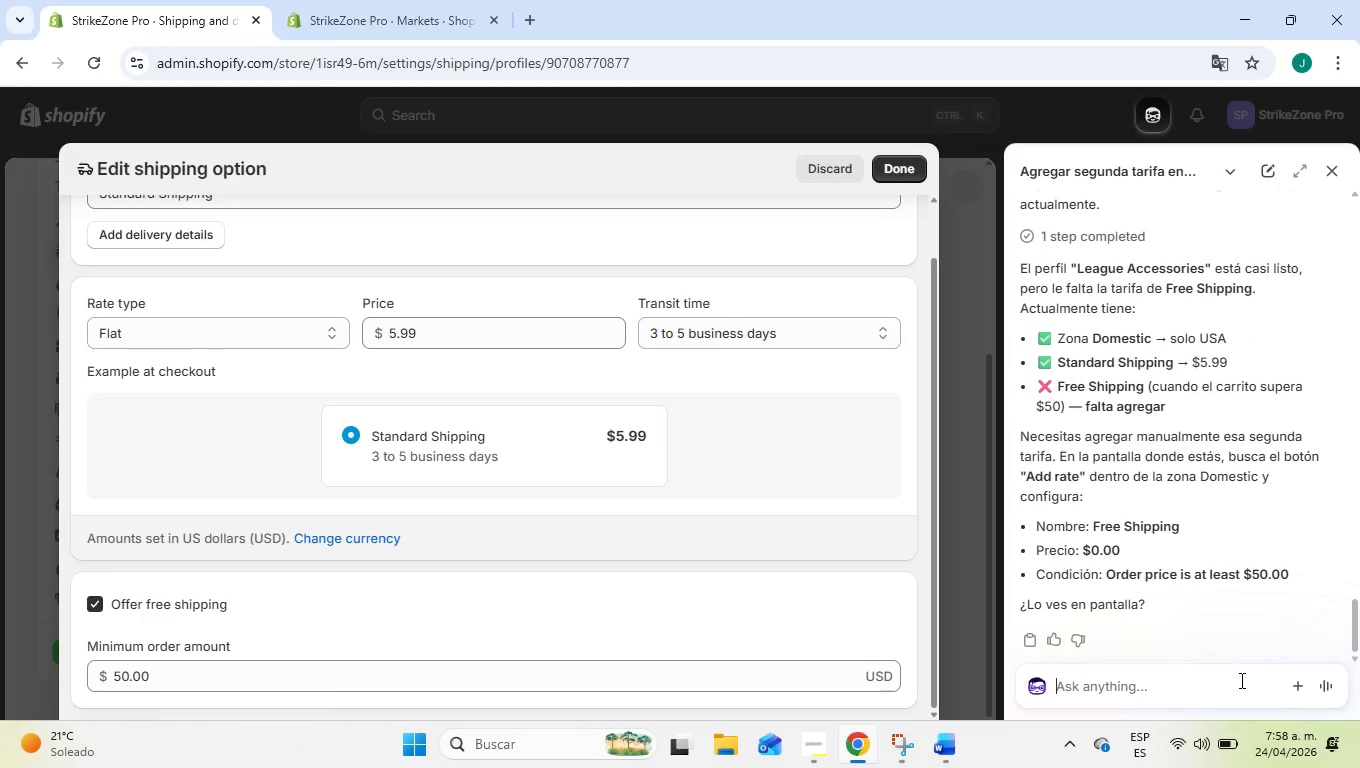 
key(Control+V)
 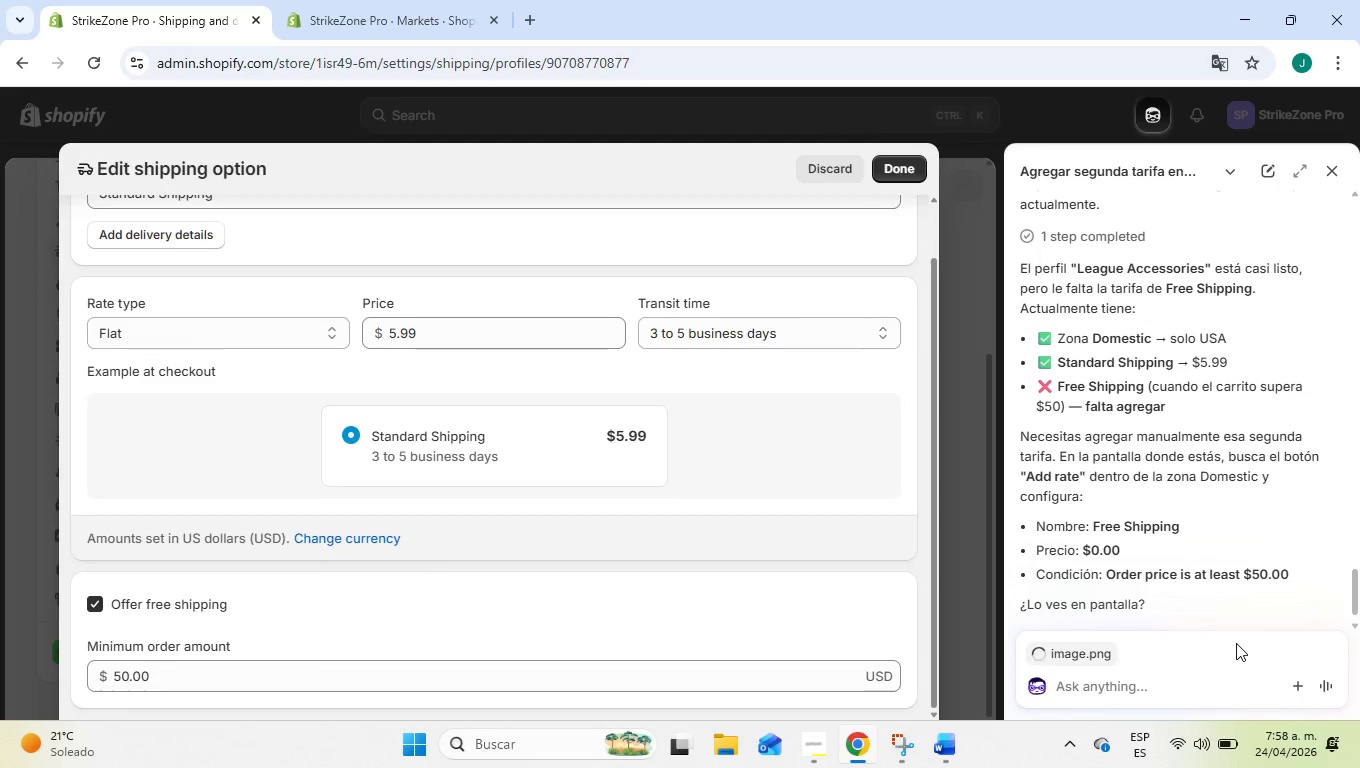 
type(es este no{)
 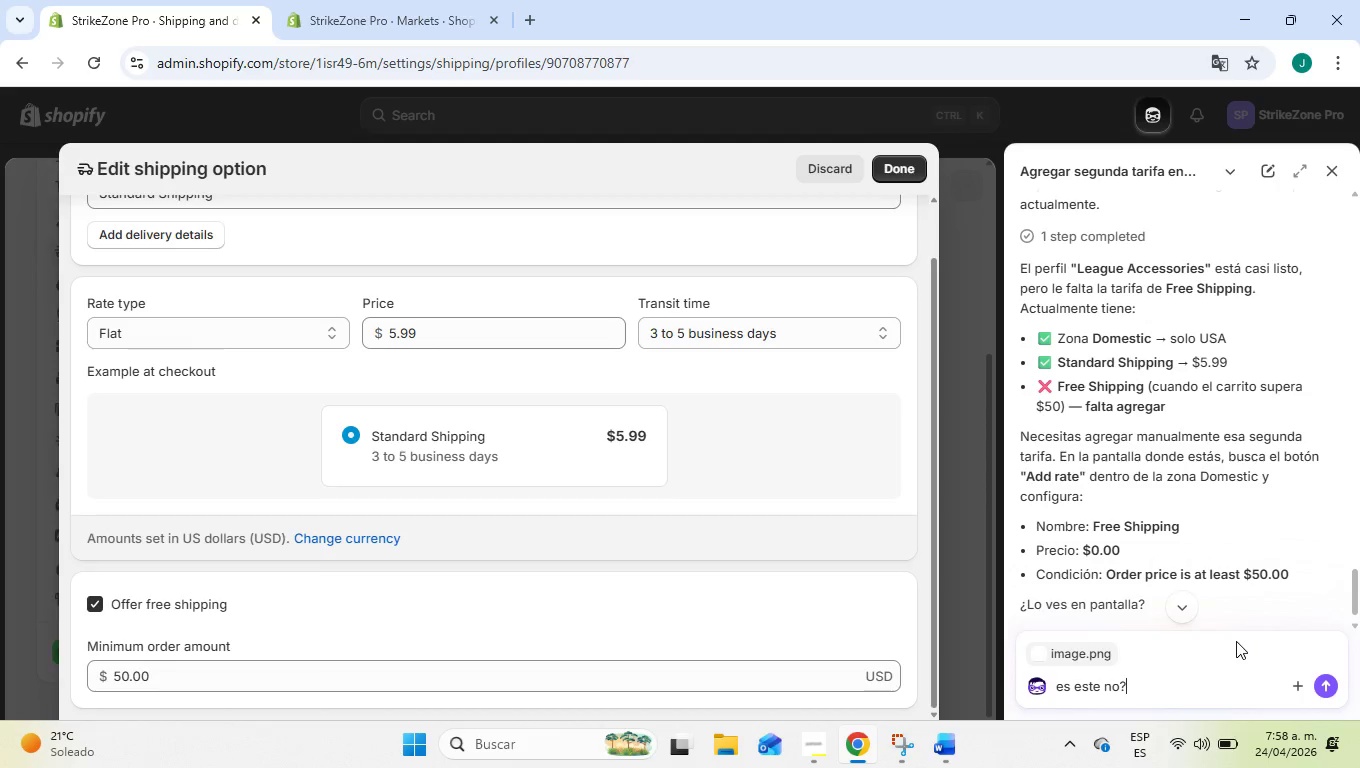 
 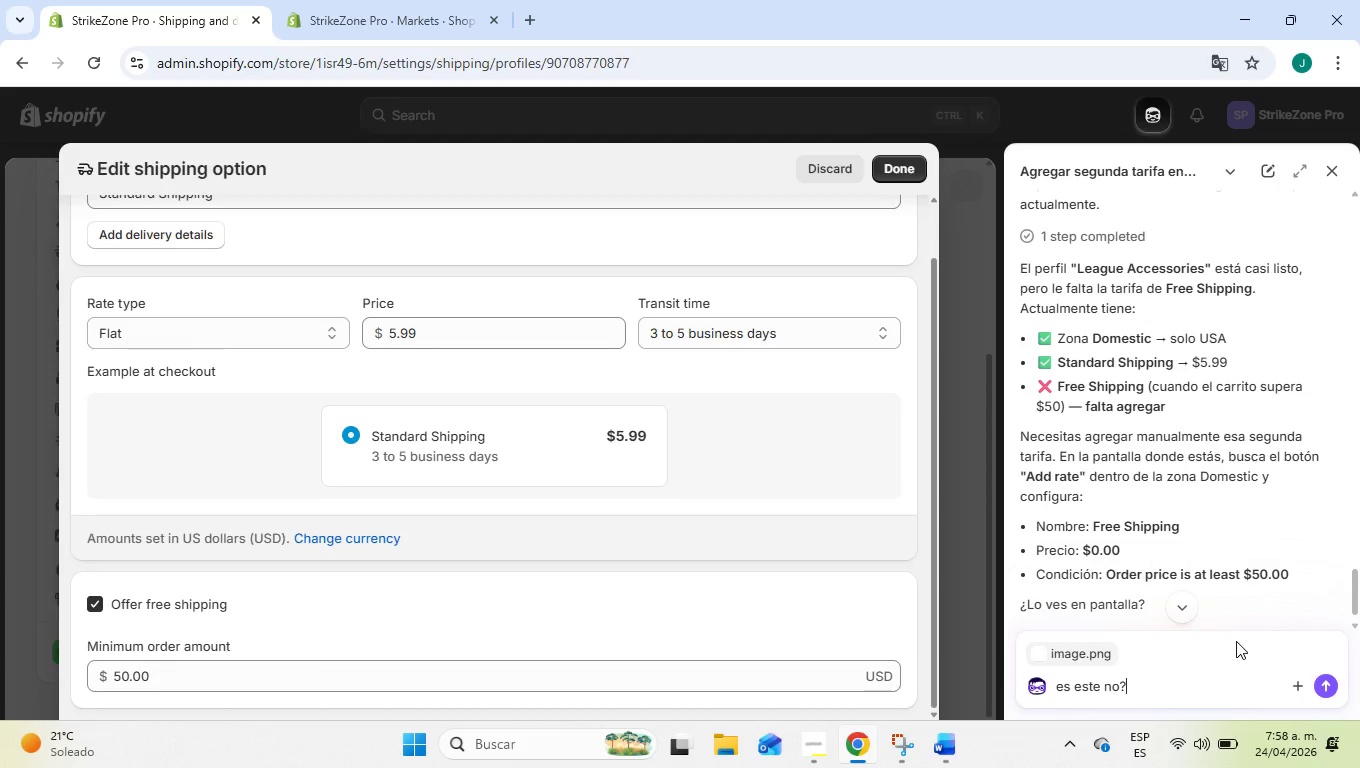 
key(Enter)
 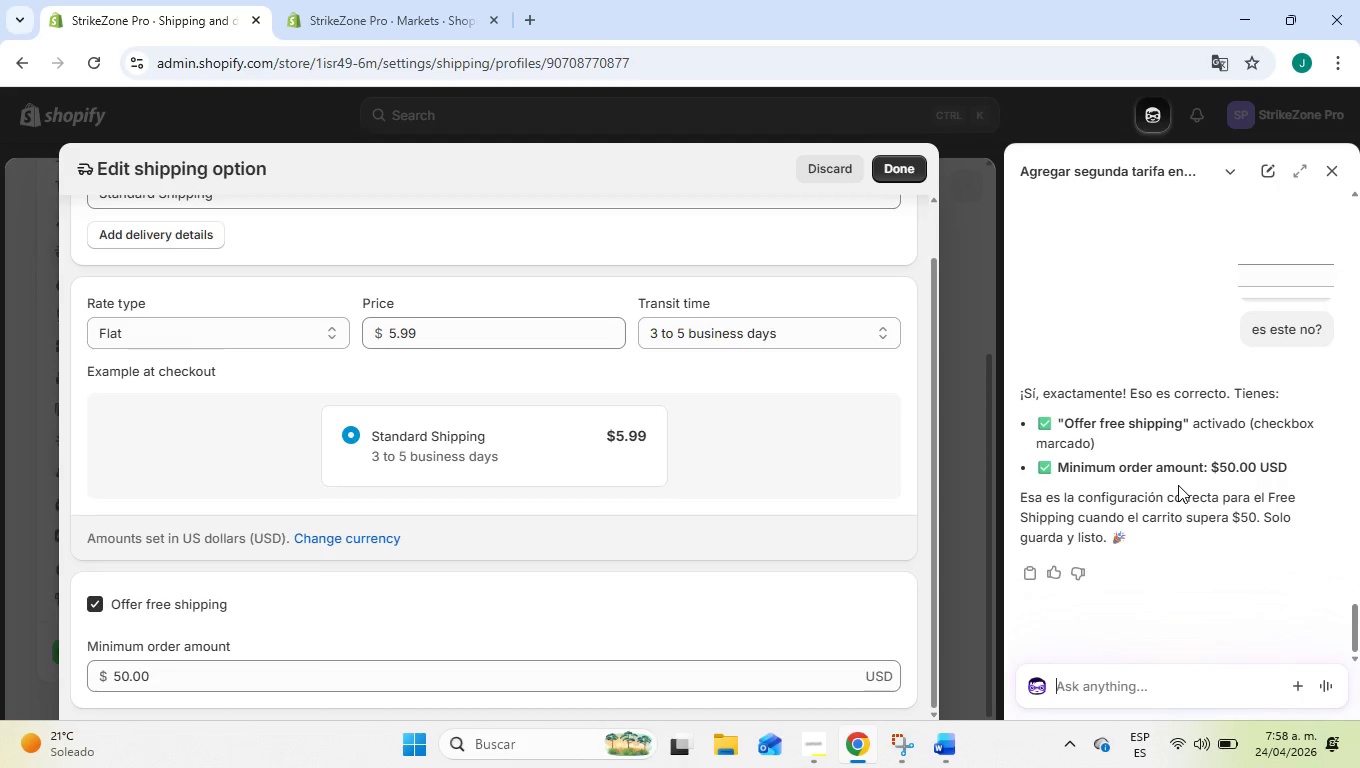 
wait(9.91)
 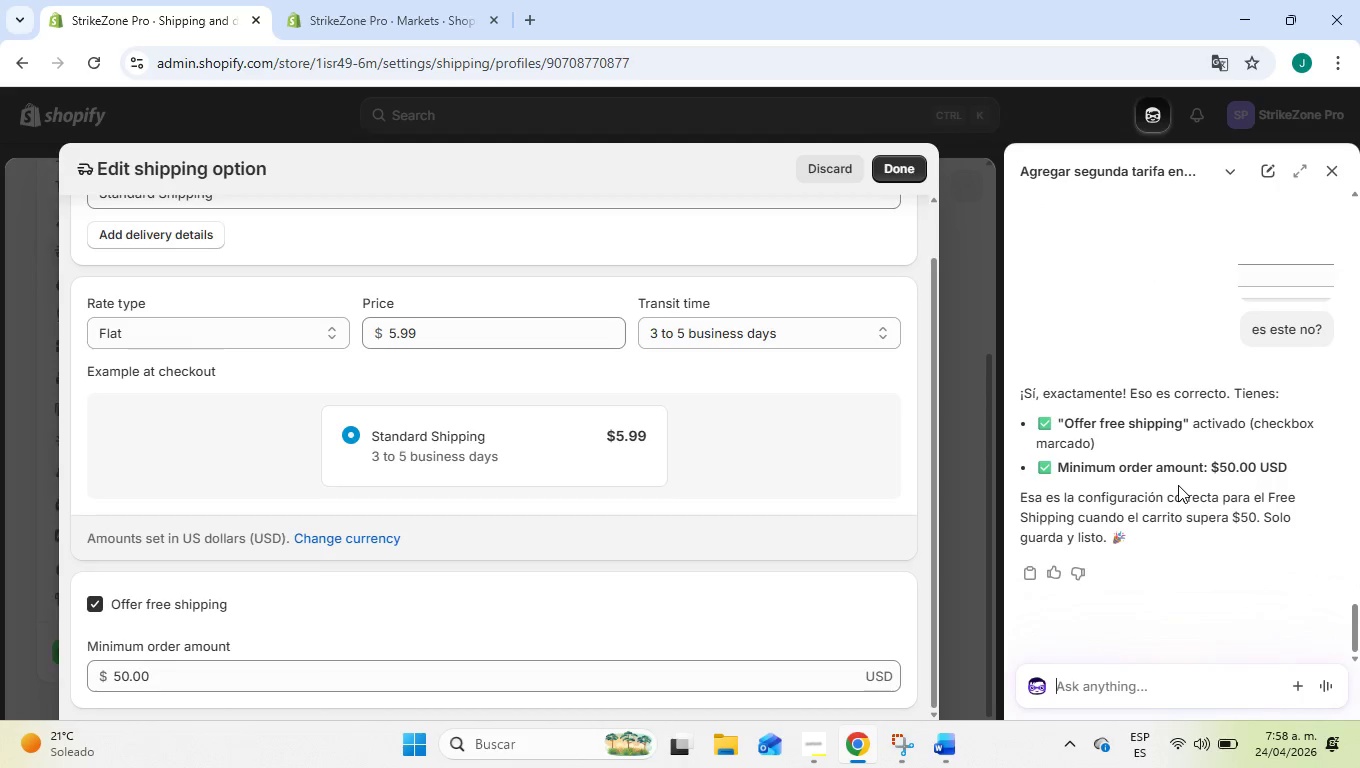 
left_click([884, 162])
 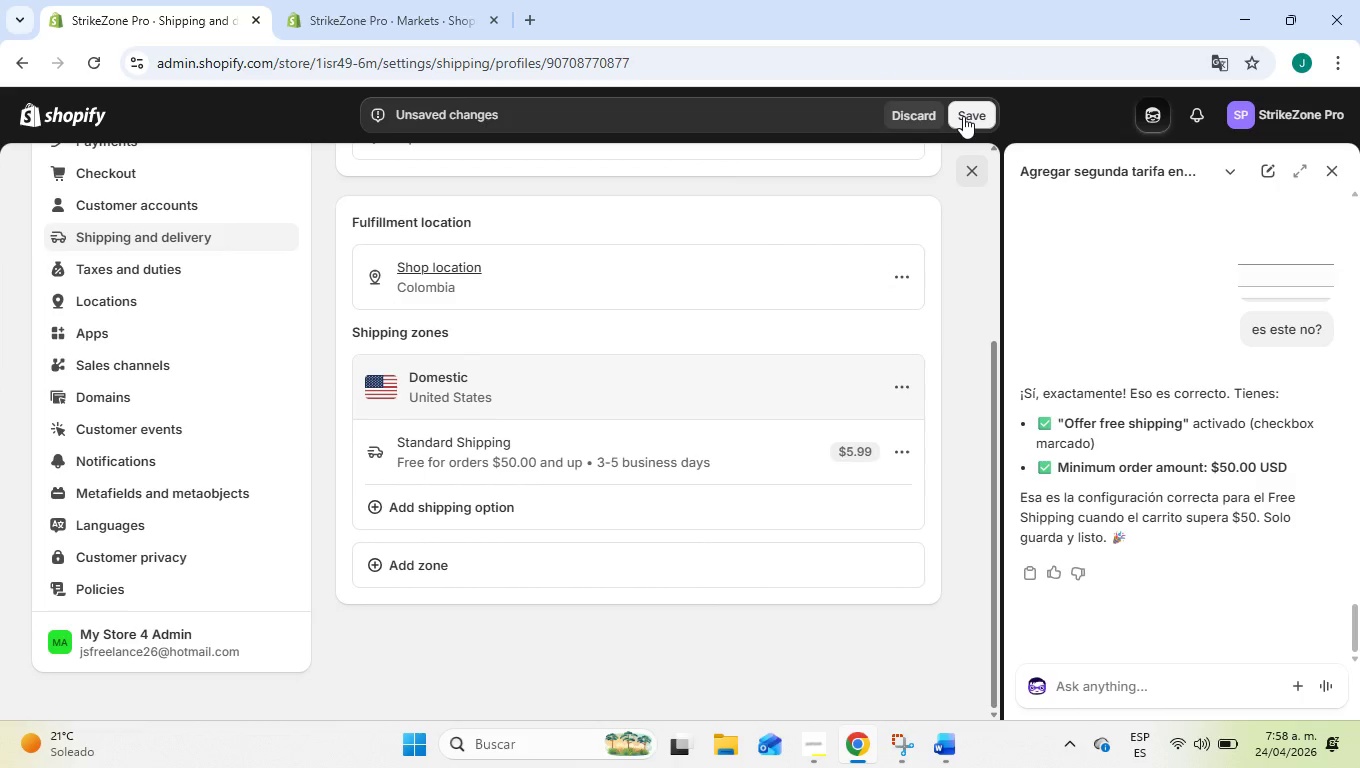 
left_click([972, 109])
 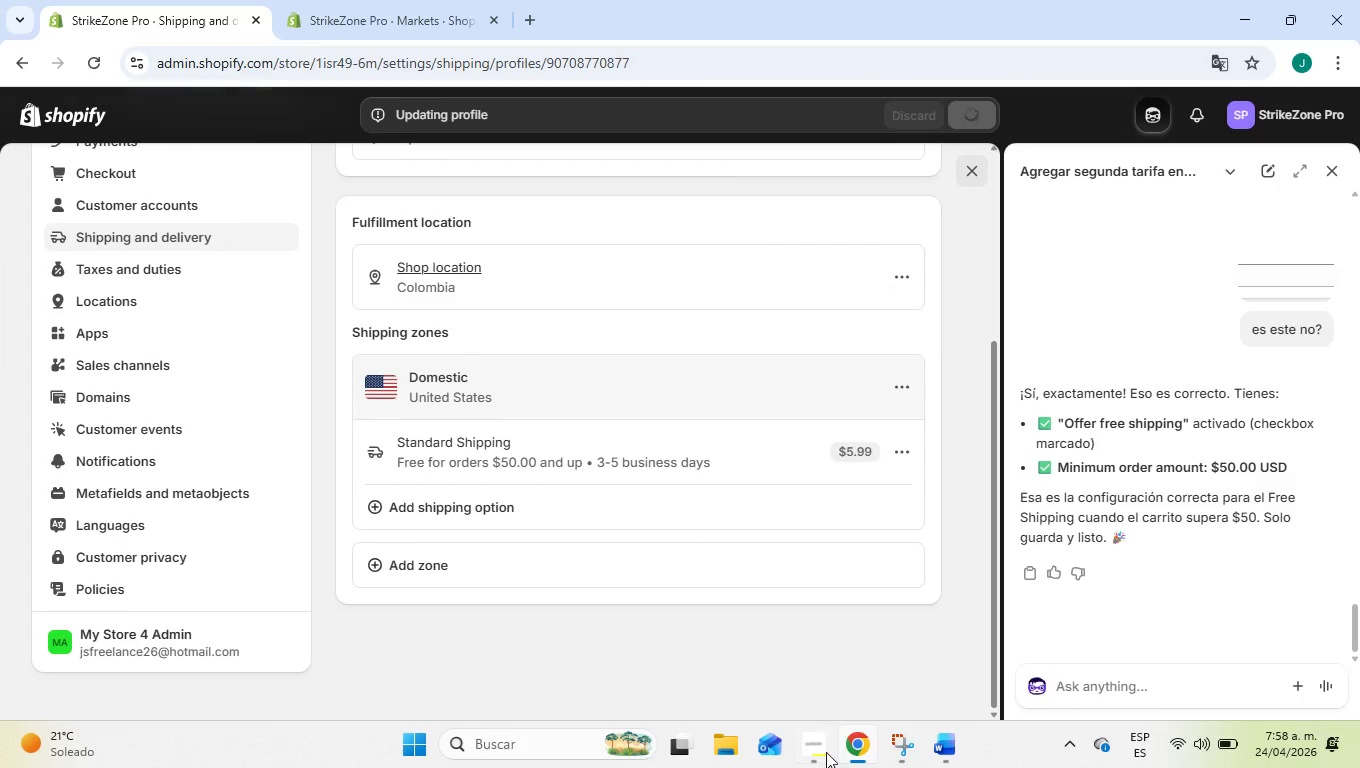 
left_click([826, 753])